 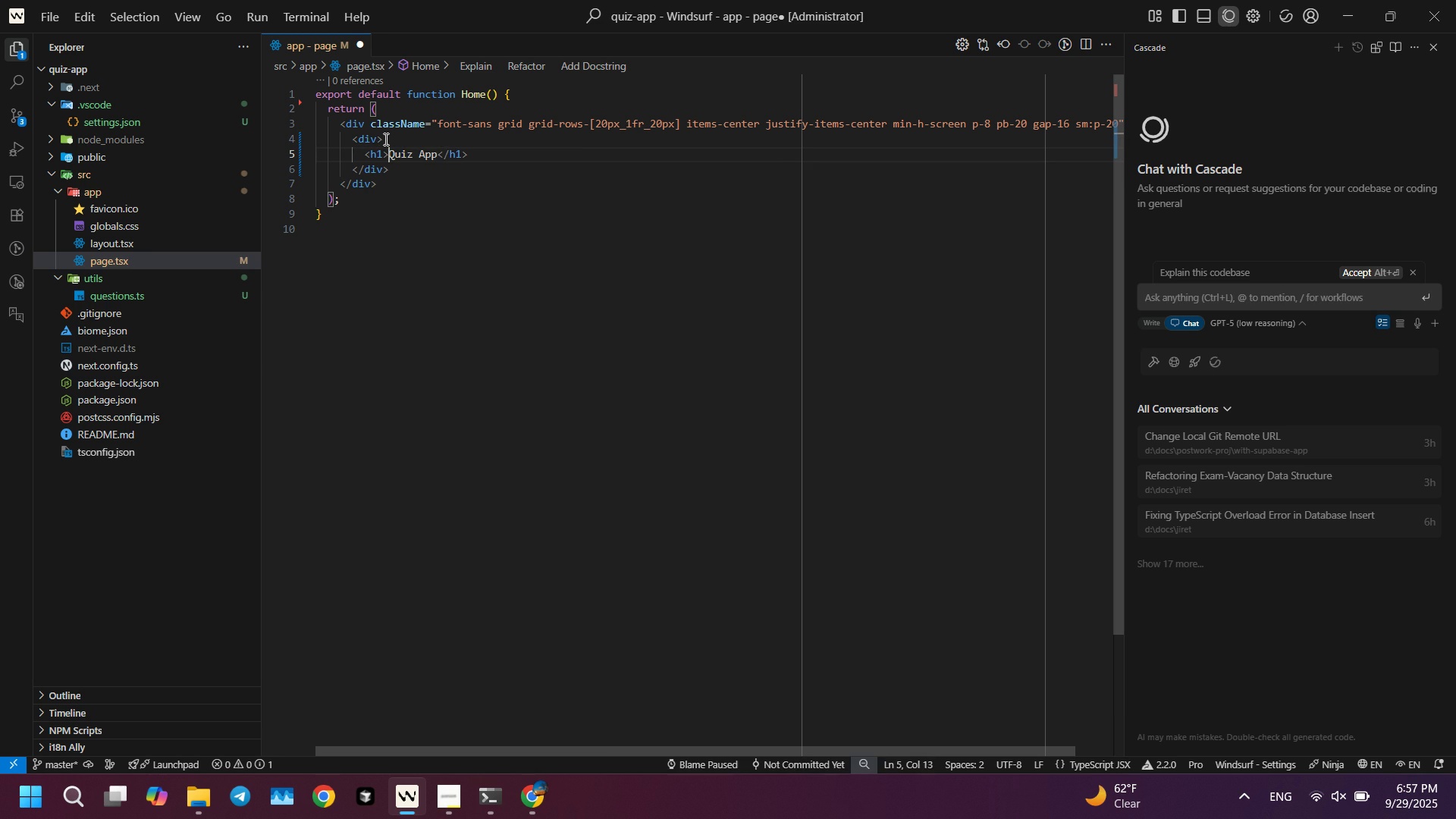 
key(Control+ArrowLeft)
 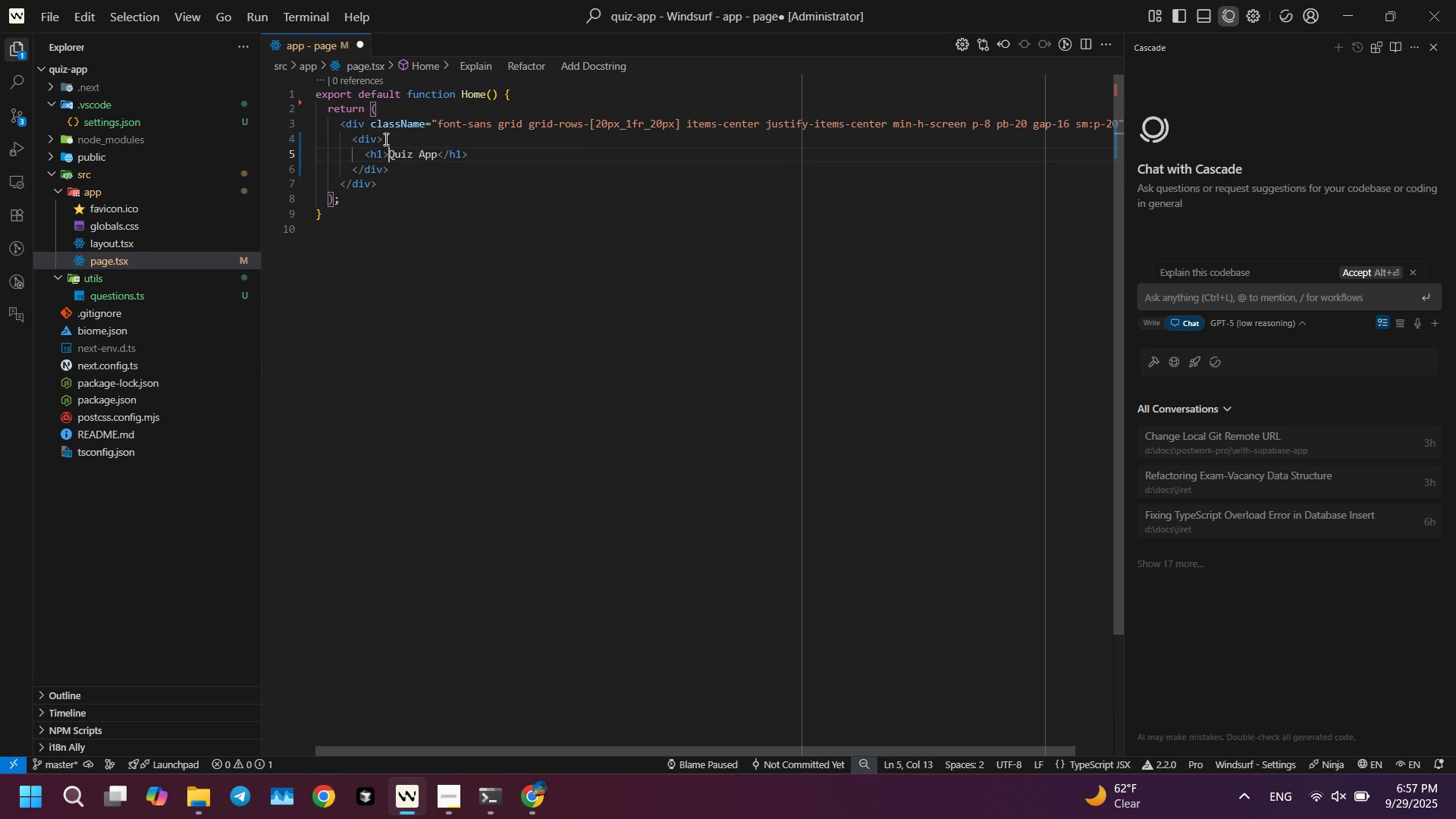 
key(ArrowLeft)
 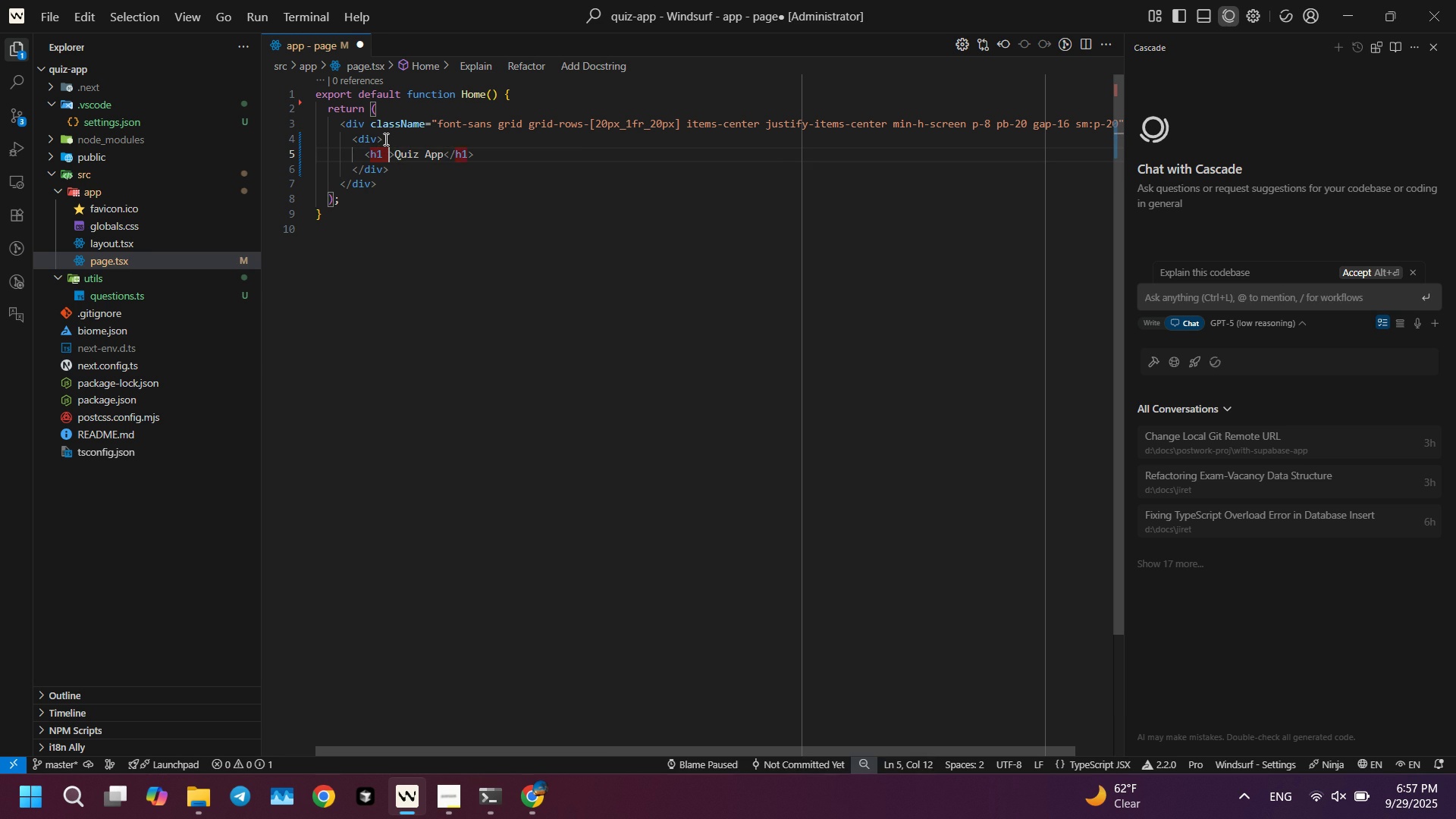 
type( clas)
 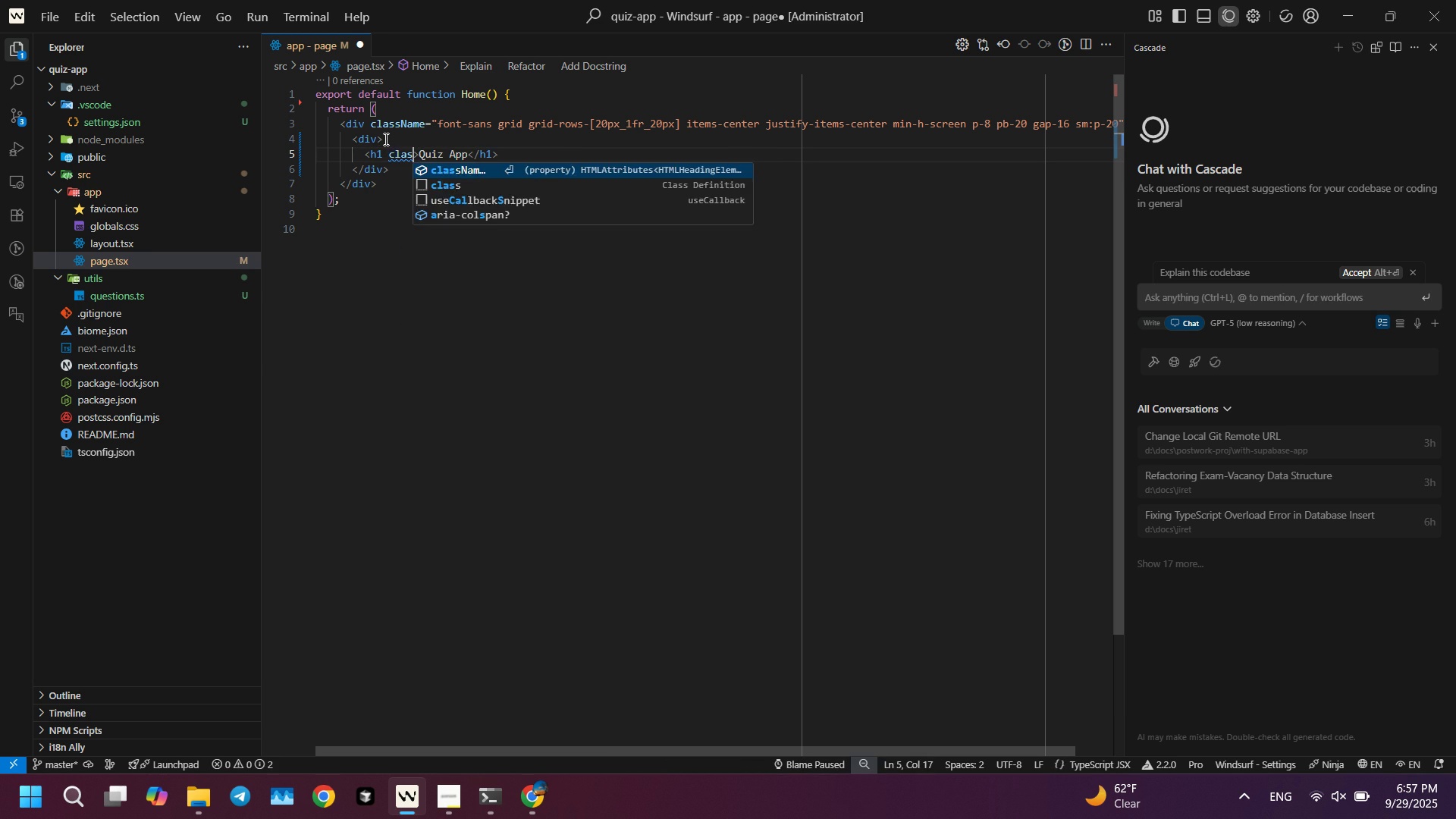 
key(Enter)
 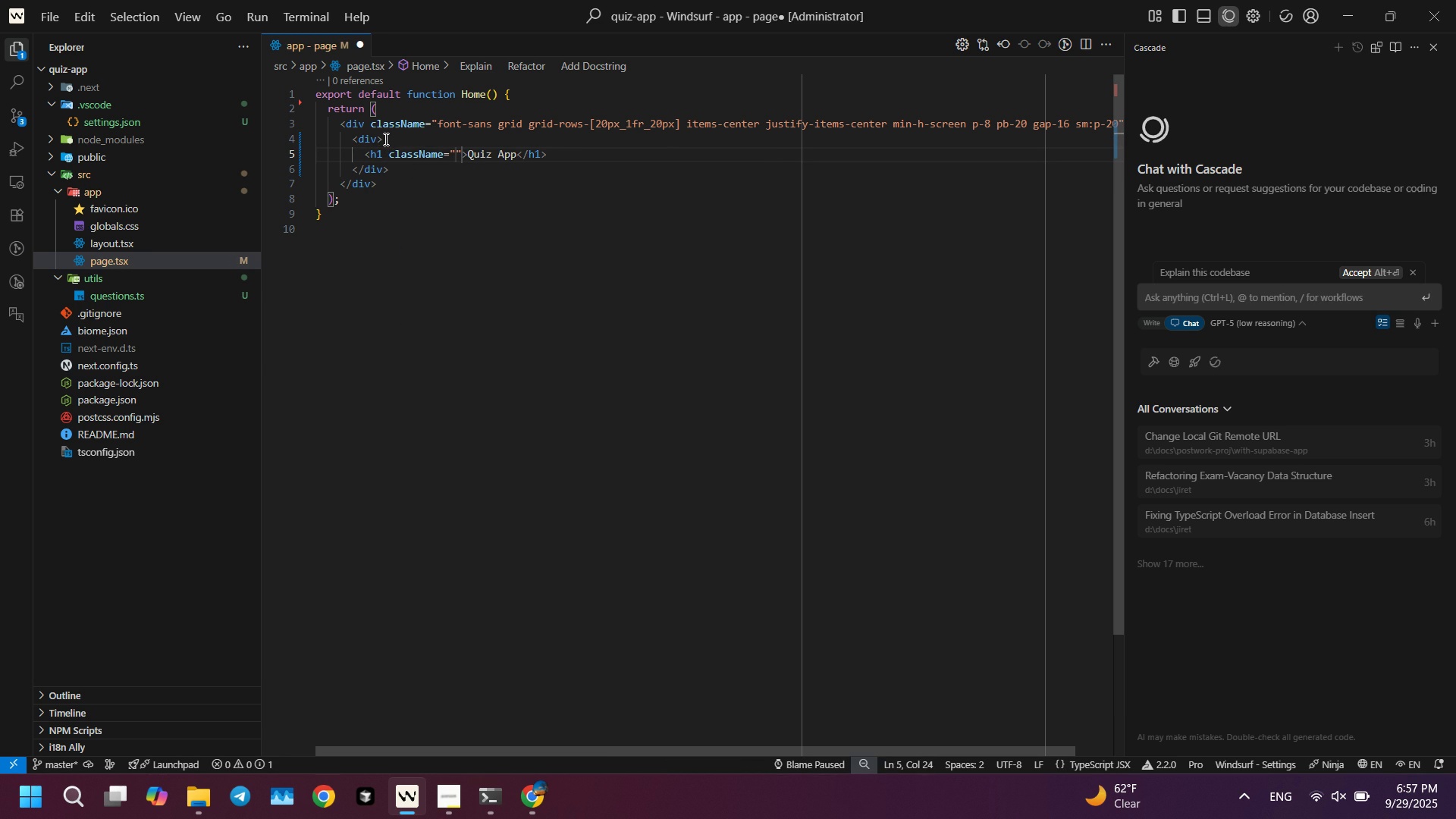 
type(text-lg fonb)
 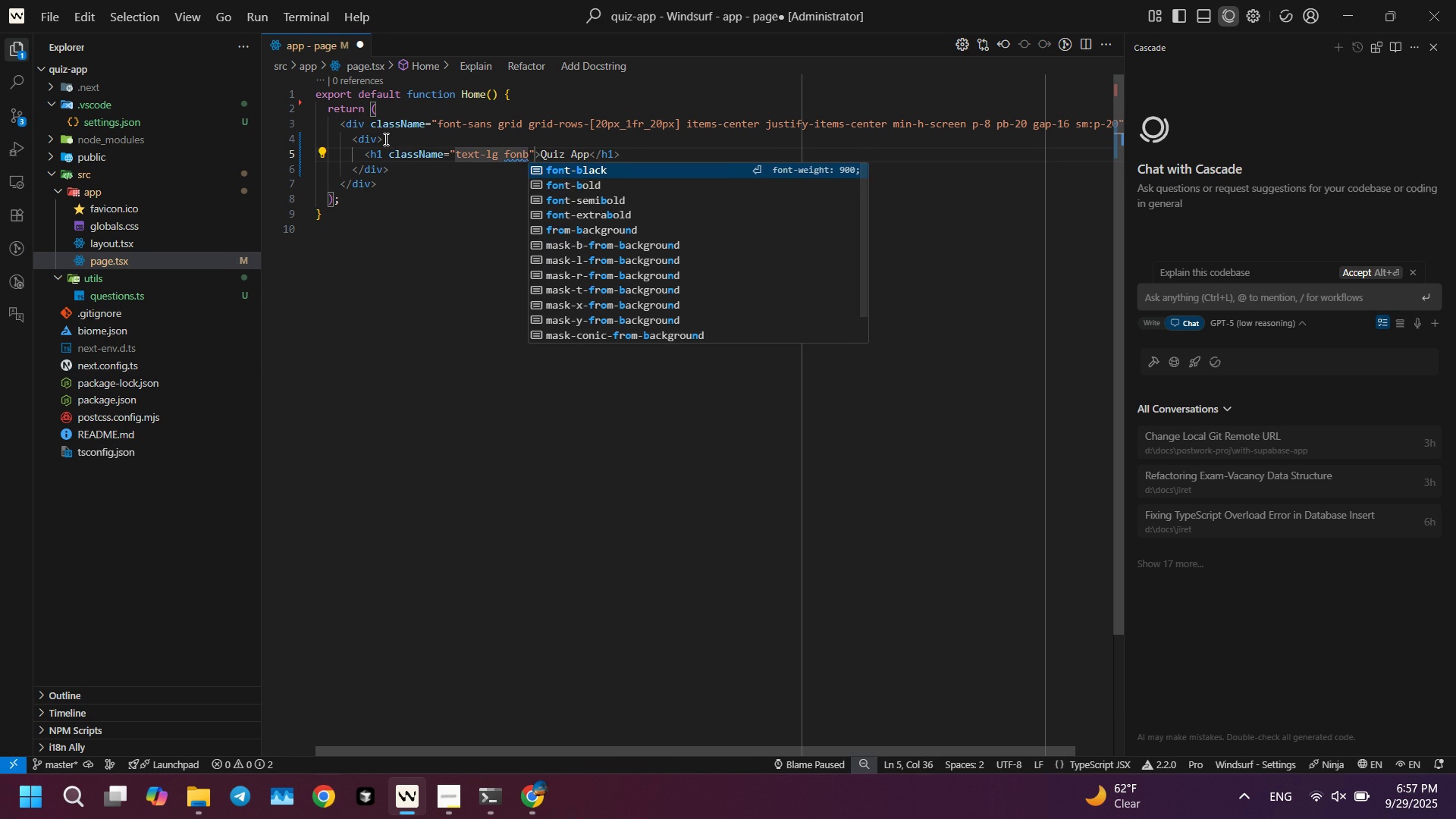 
key(ArrowDown)
 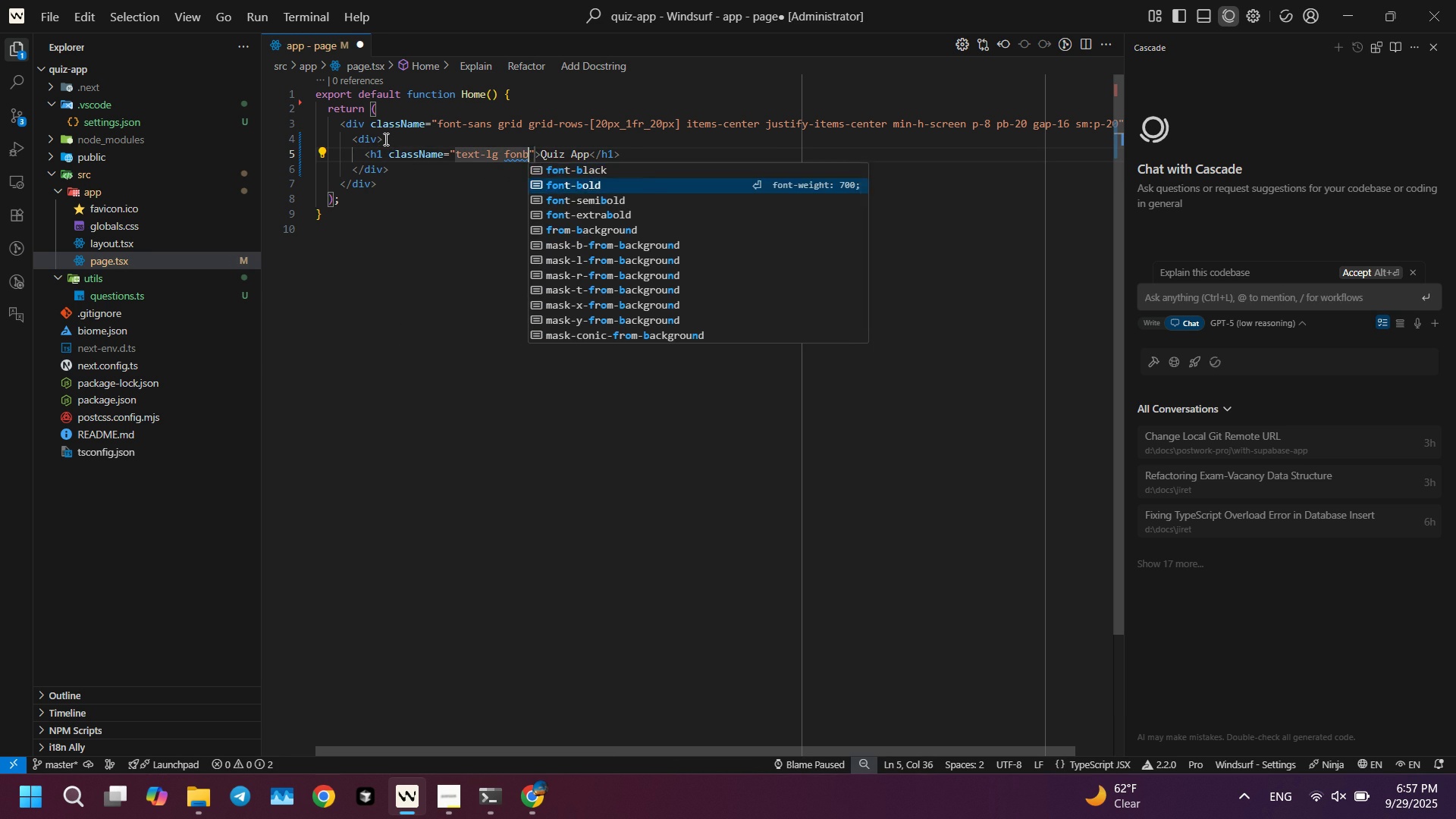 
key(Enter)
 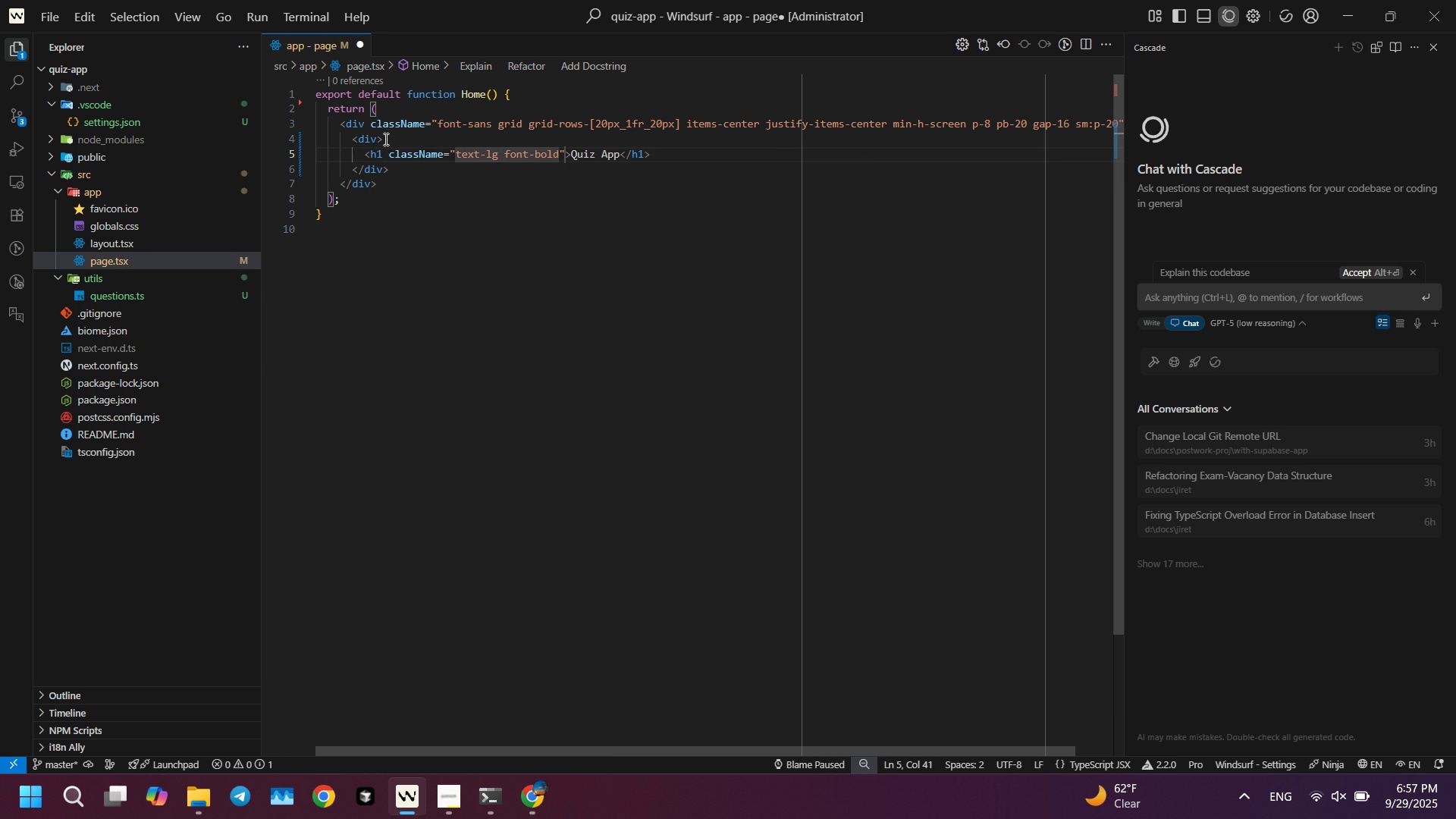 
type( my3)
key(Backspace)
type(4)
 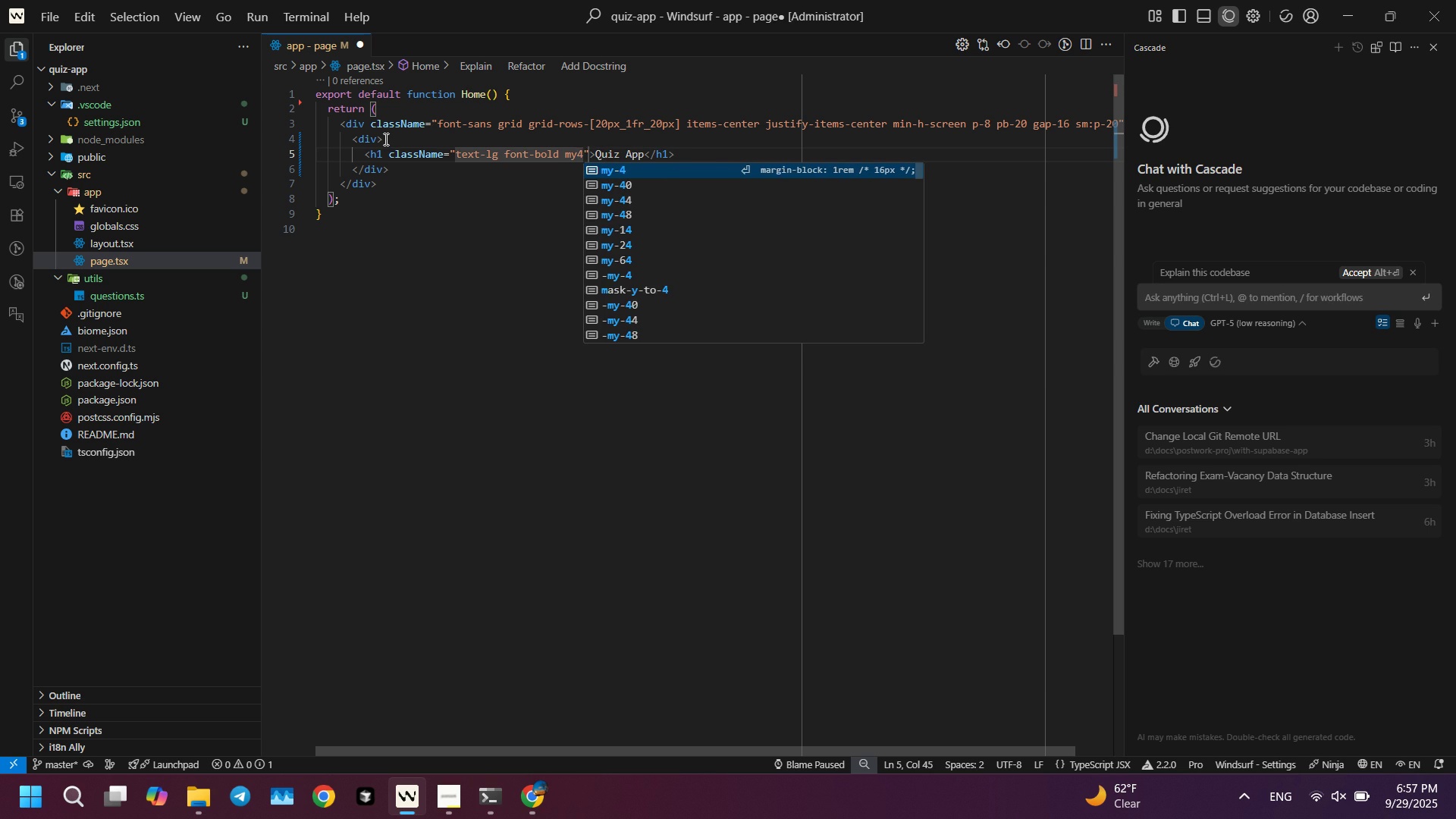 
key(Enter)
 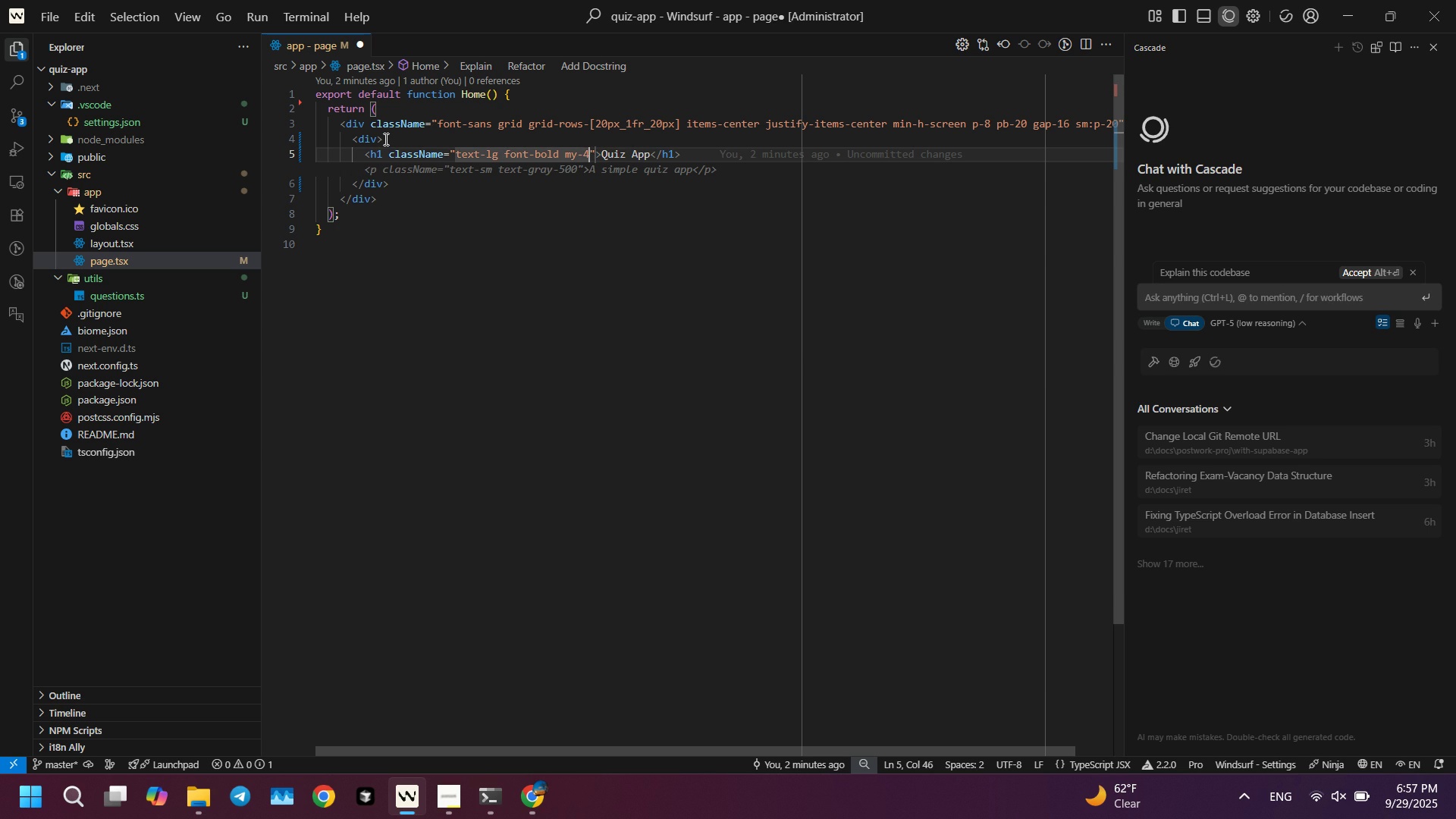 
wait(10.98)
 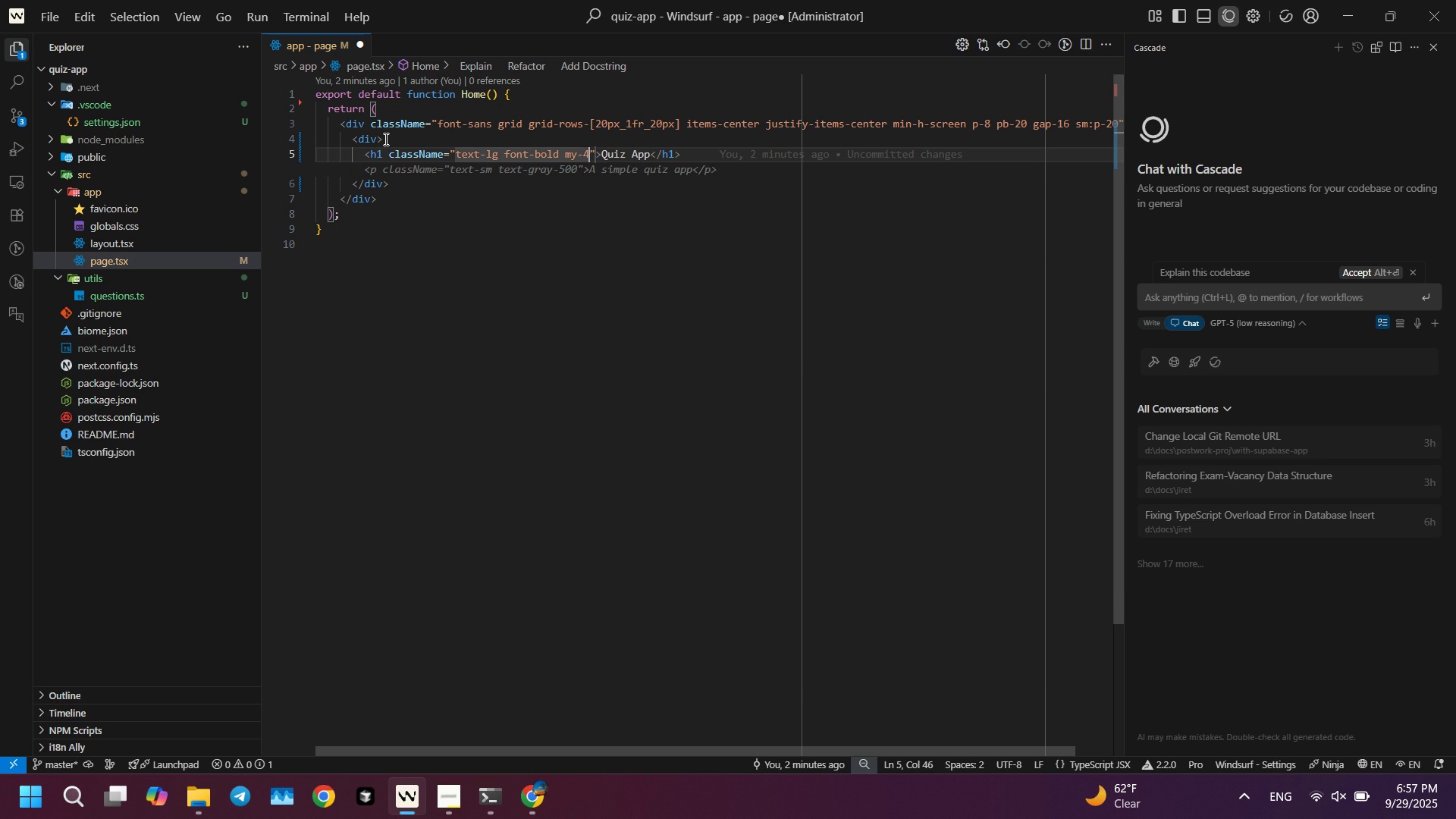 
key(ArrowRight)
 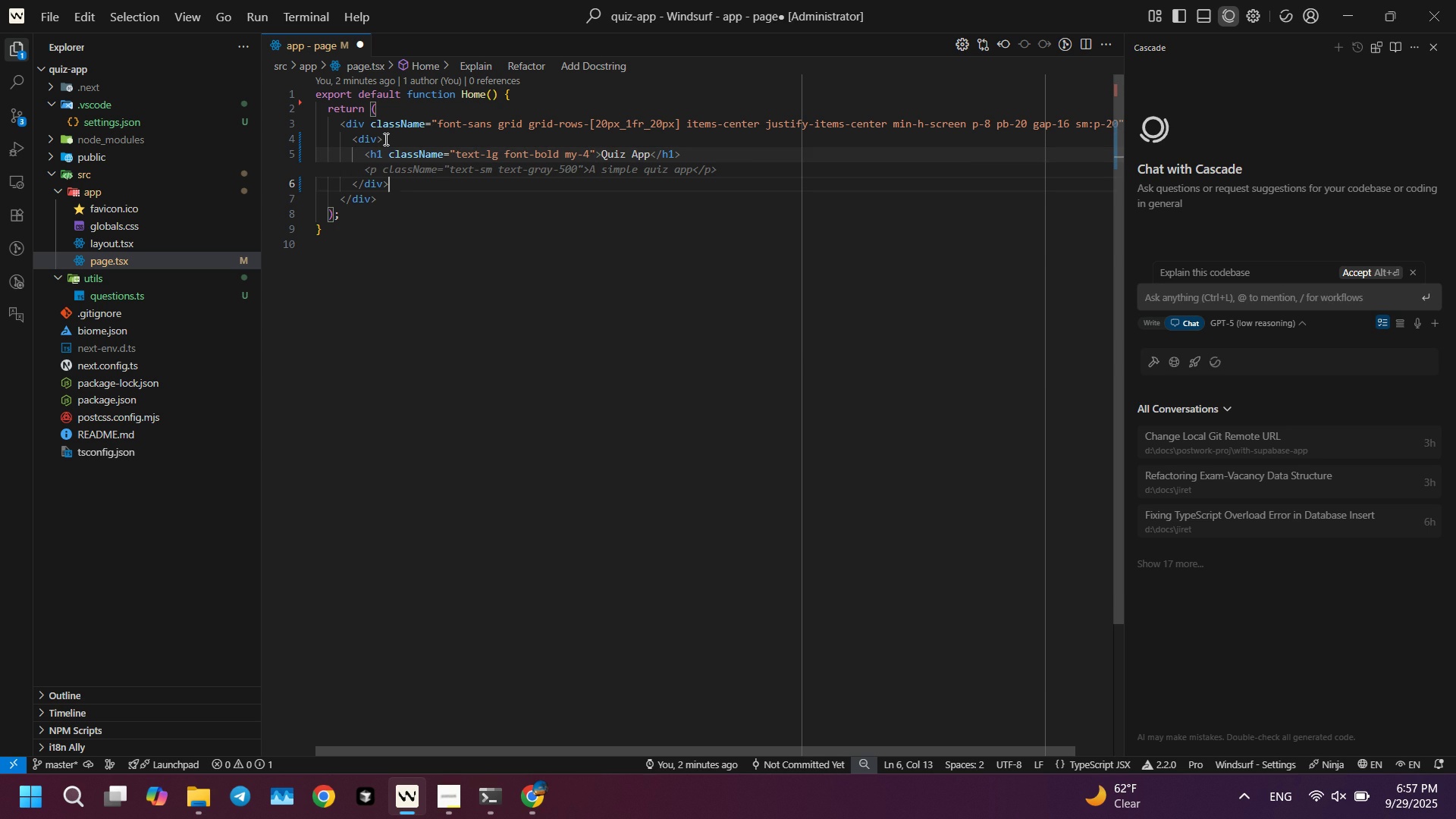 
key(ArrowDown)
 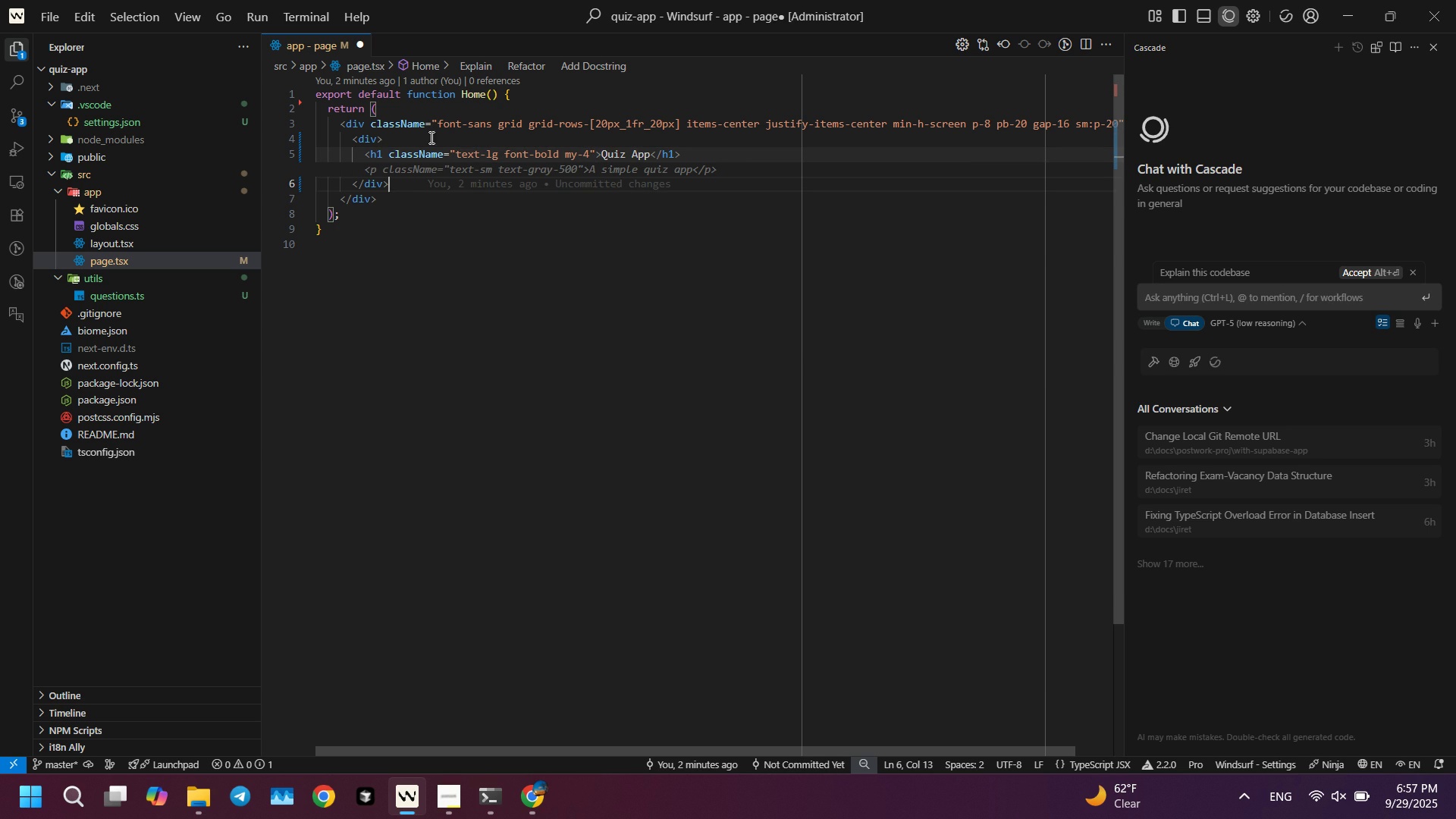 
left_click([507, 256])
 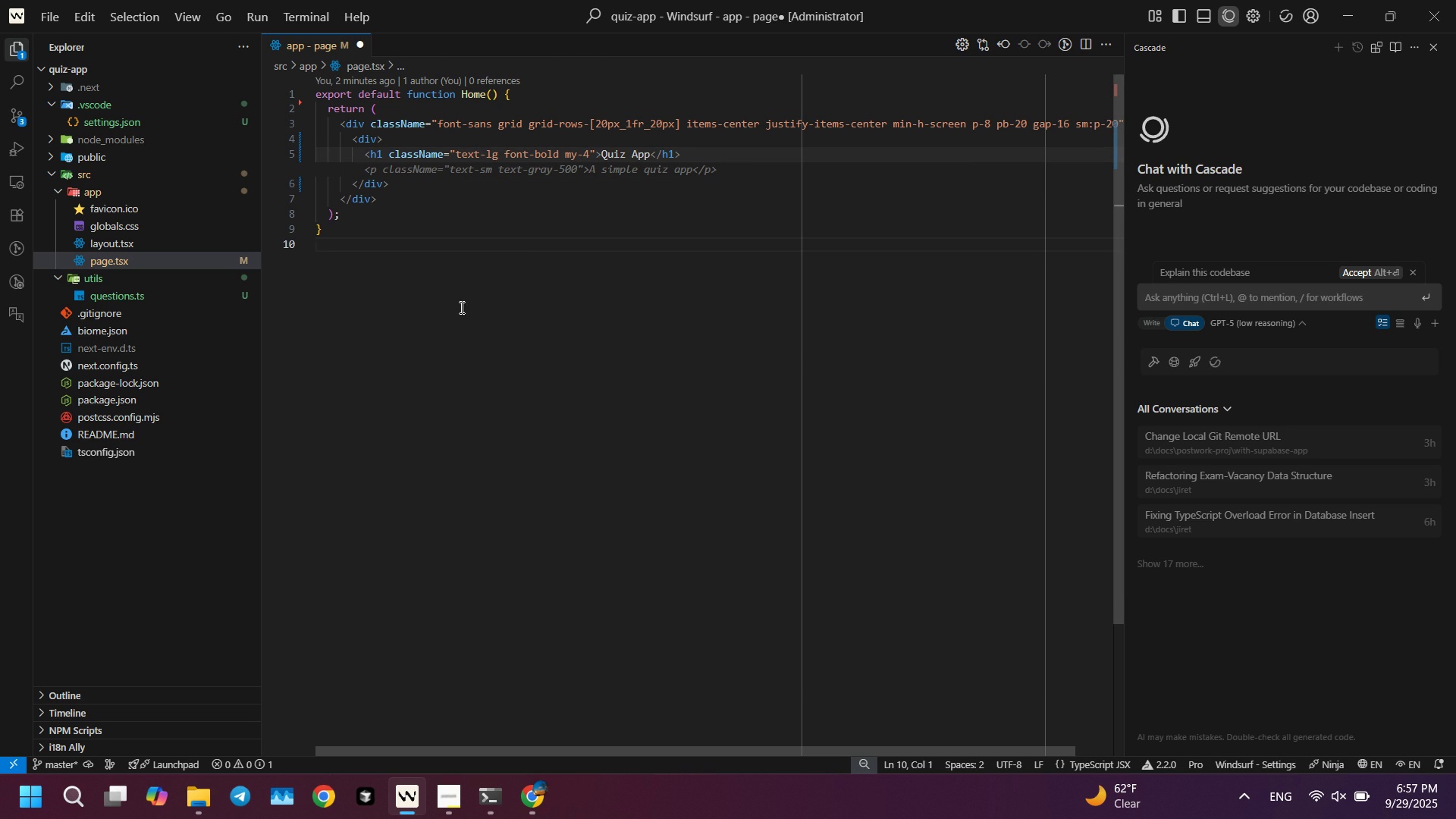 
key(Control+ControlLeft)
 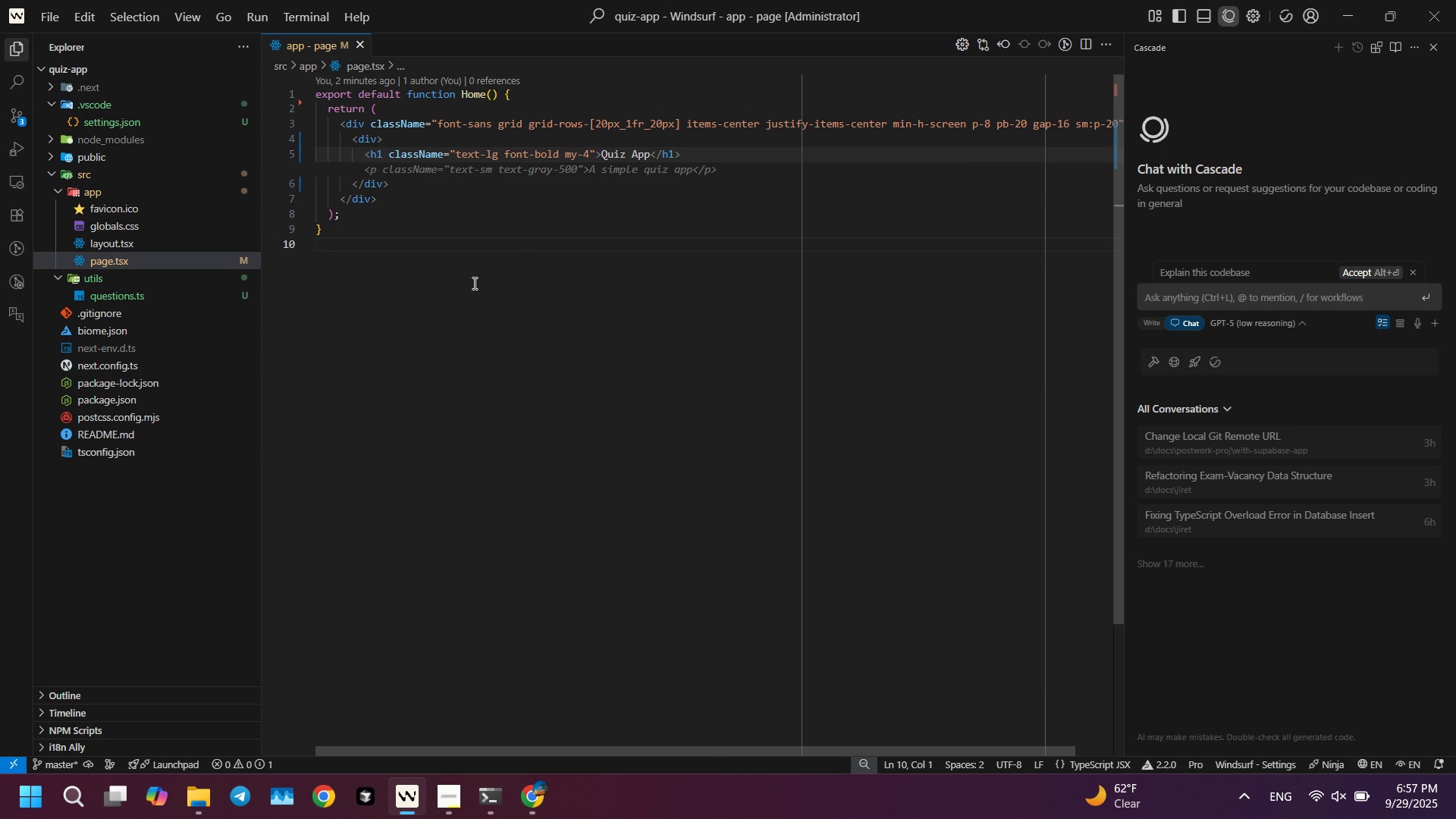 
key(Control+S)
 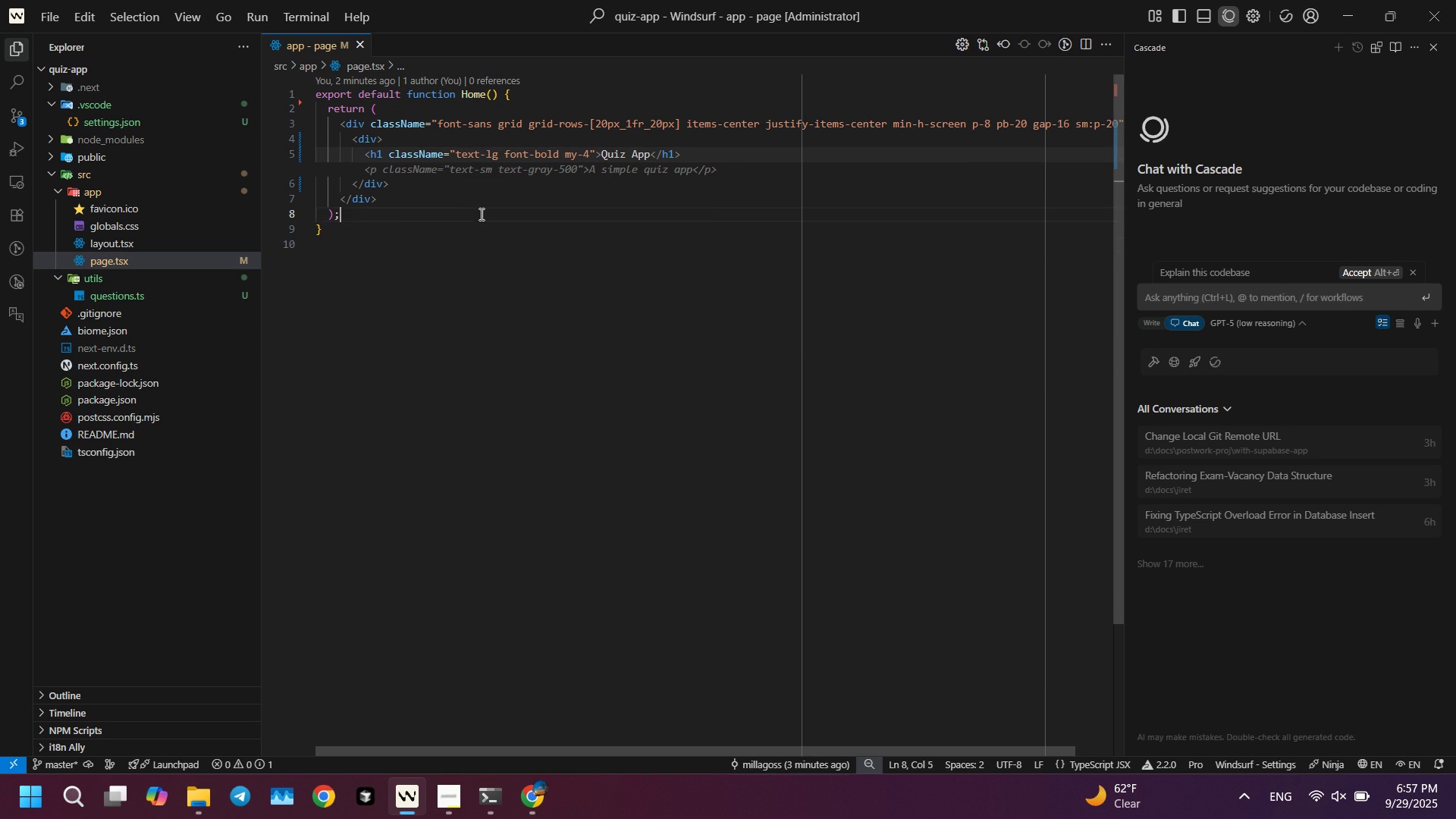 
left_click([480, 214])
 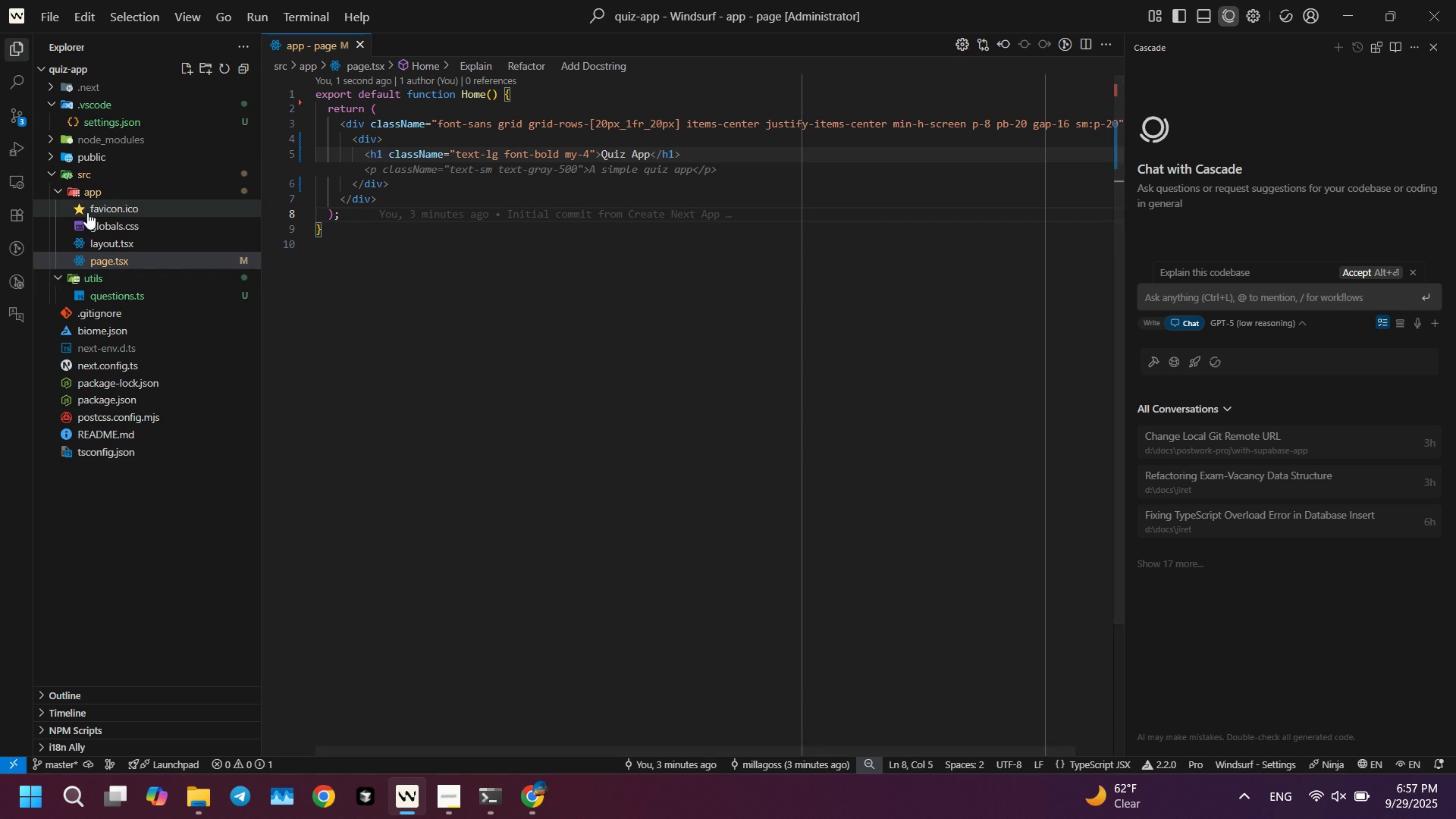 
left_click([94, 196])
 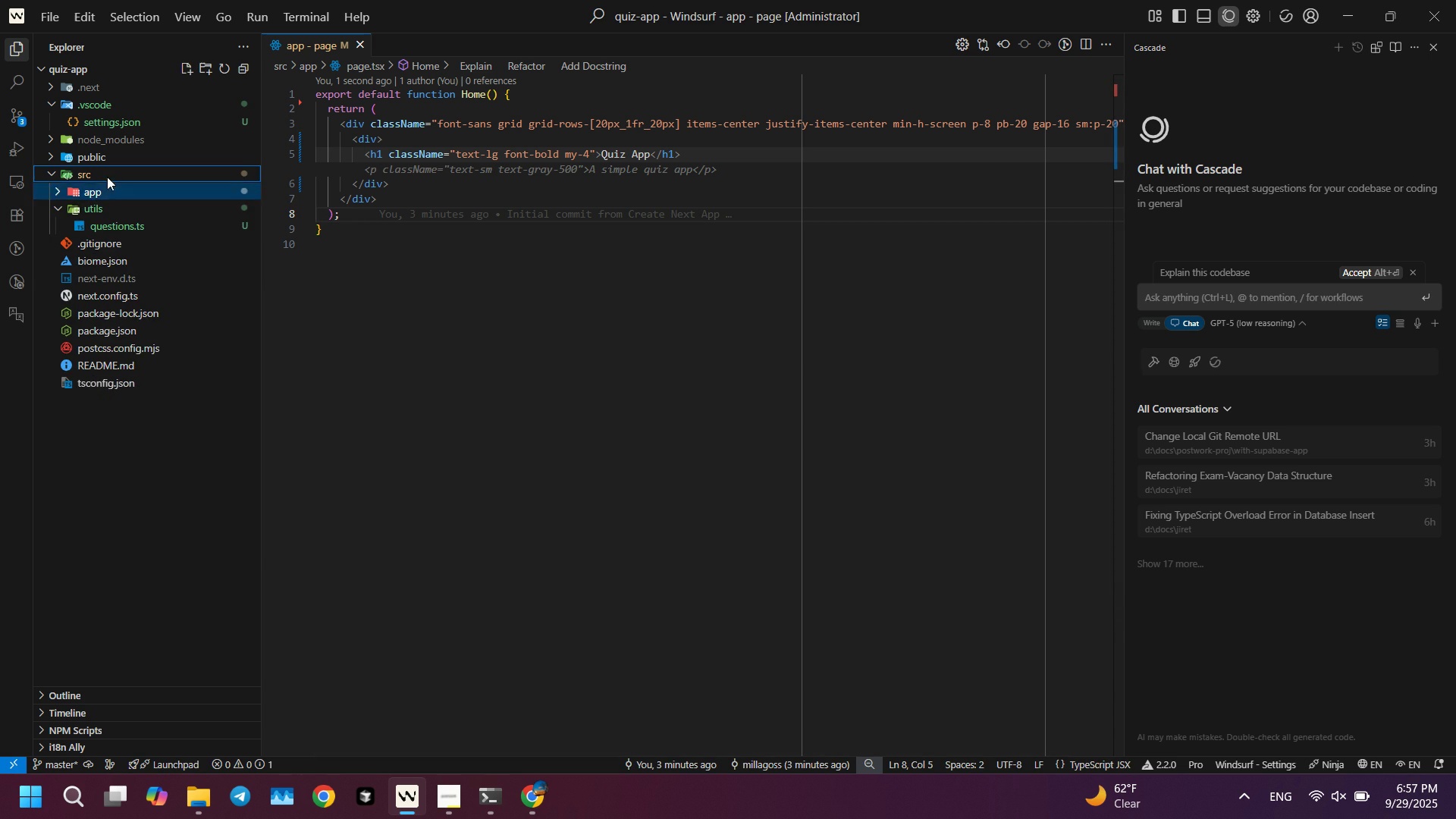 
right_click([105, 177])
 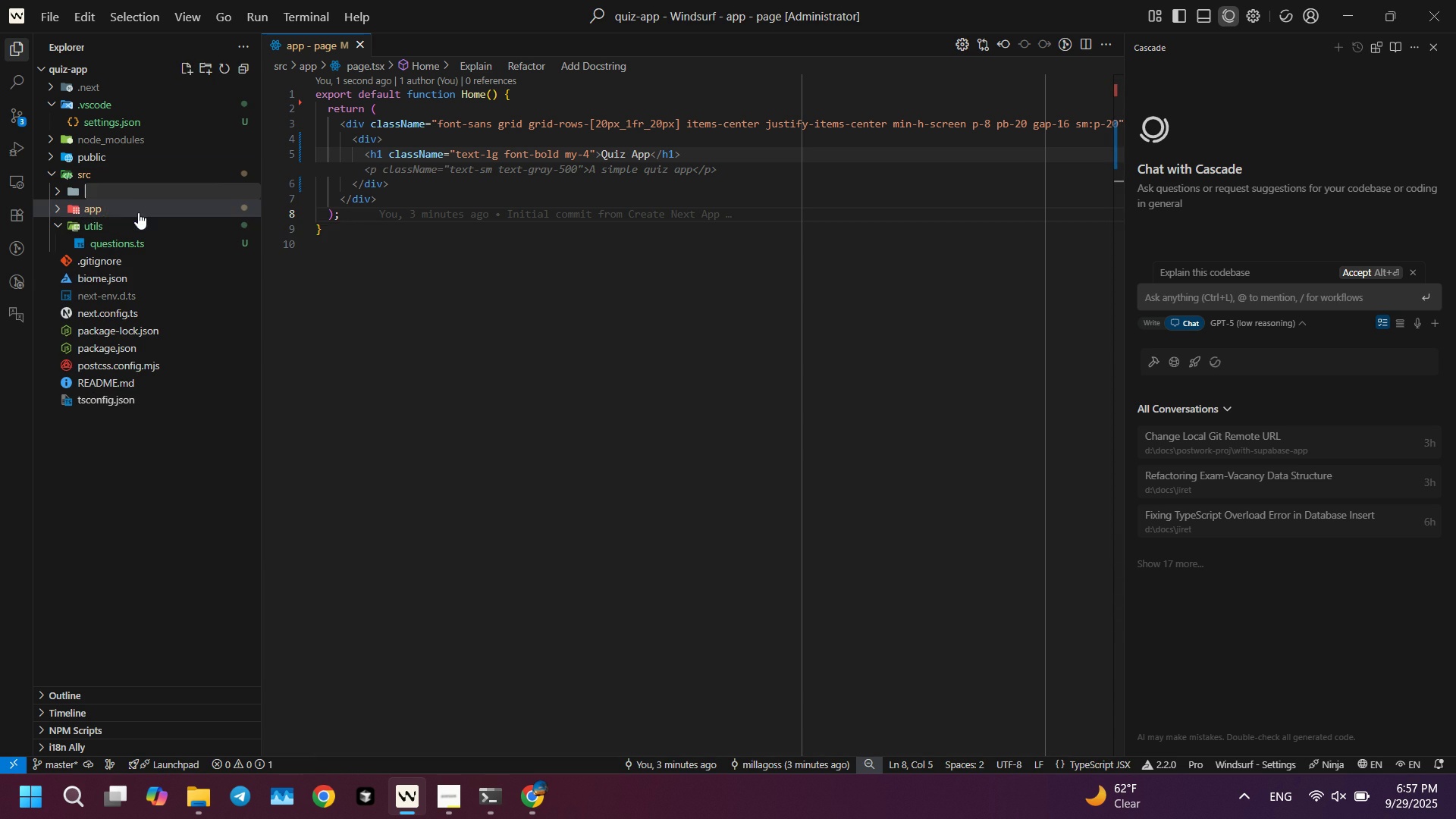 
left_click([138, 212])
 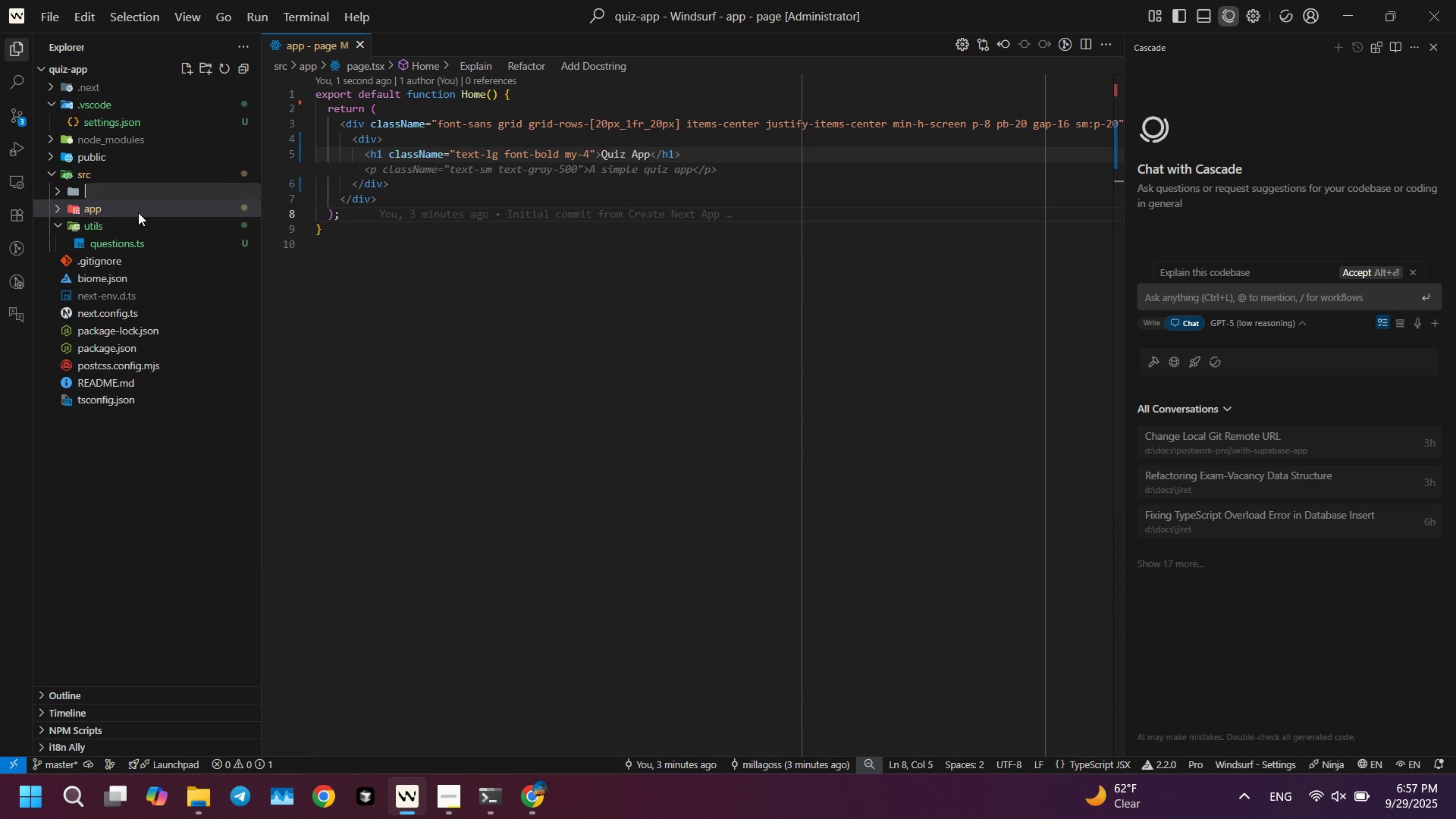 
type(components)
 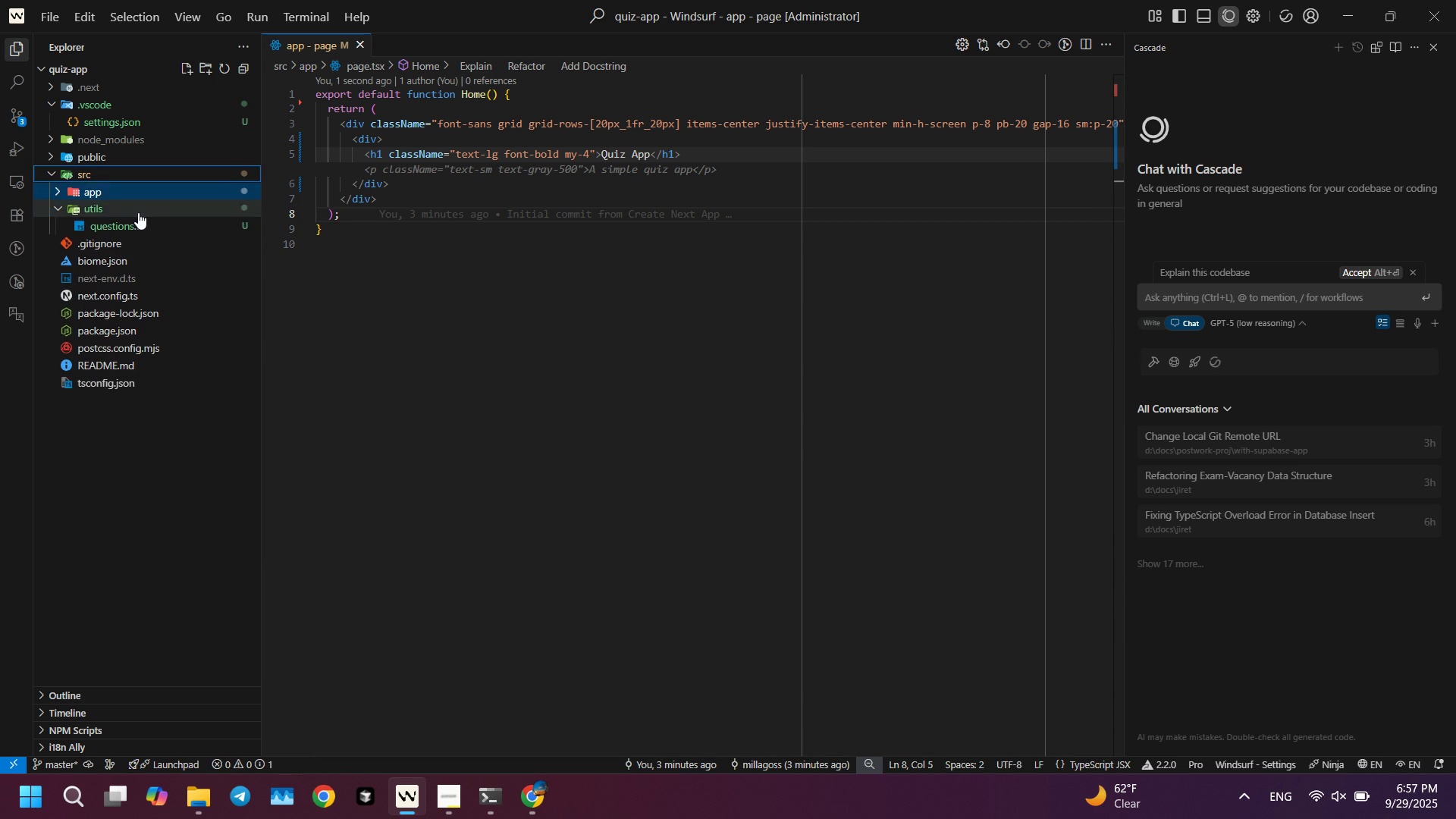 
key(Enter)
 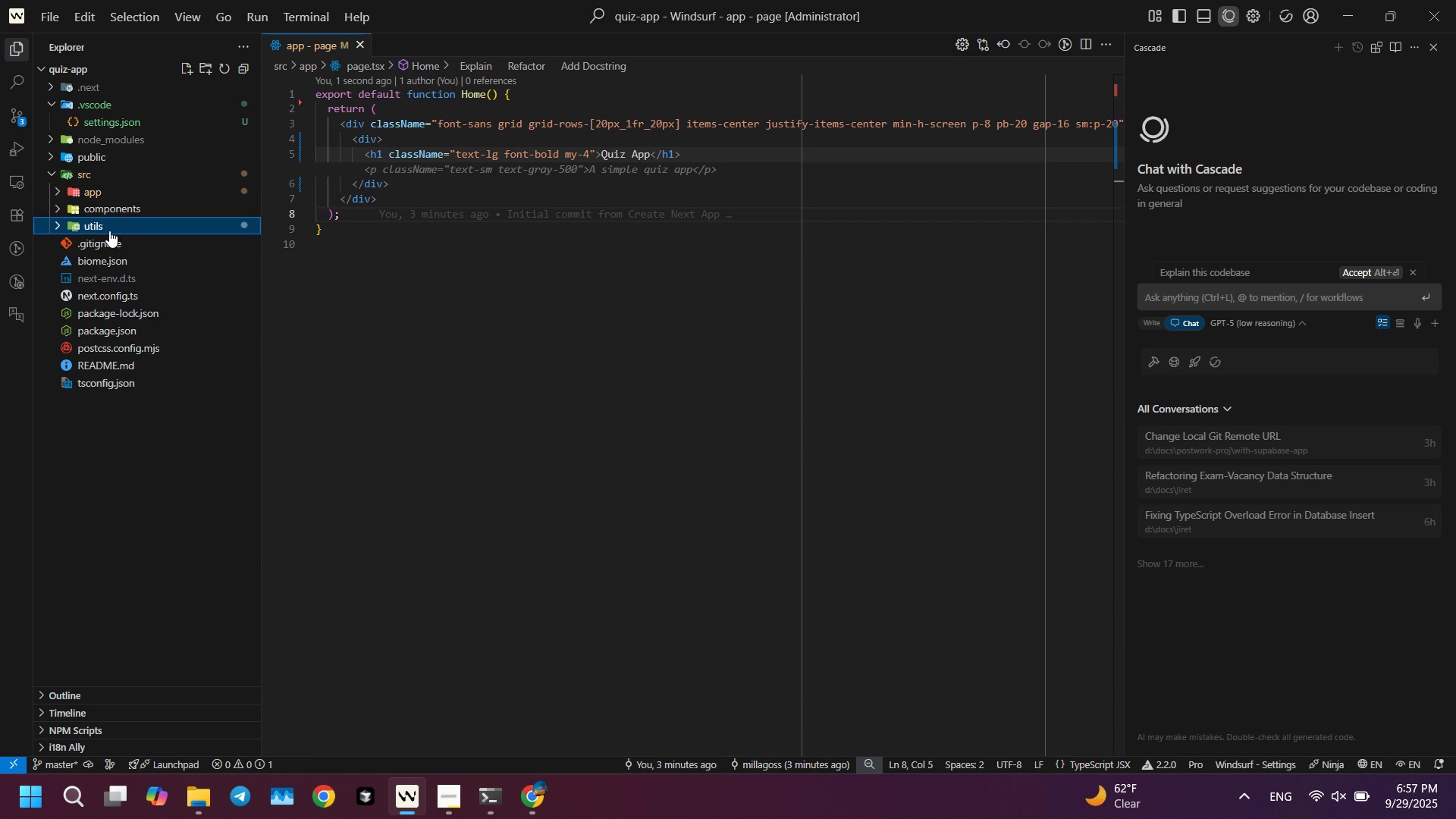 
double_click([127, 209])
 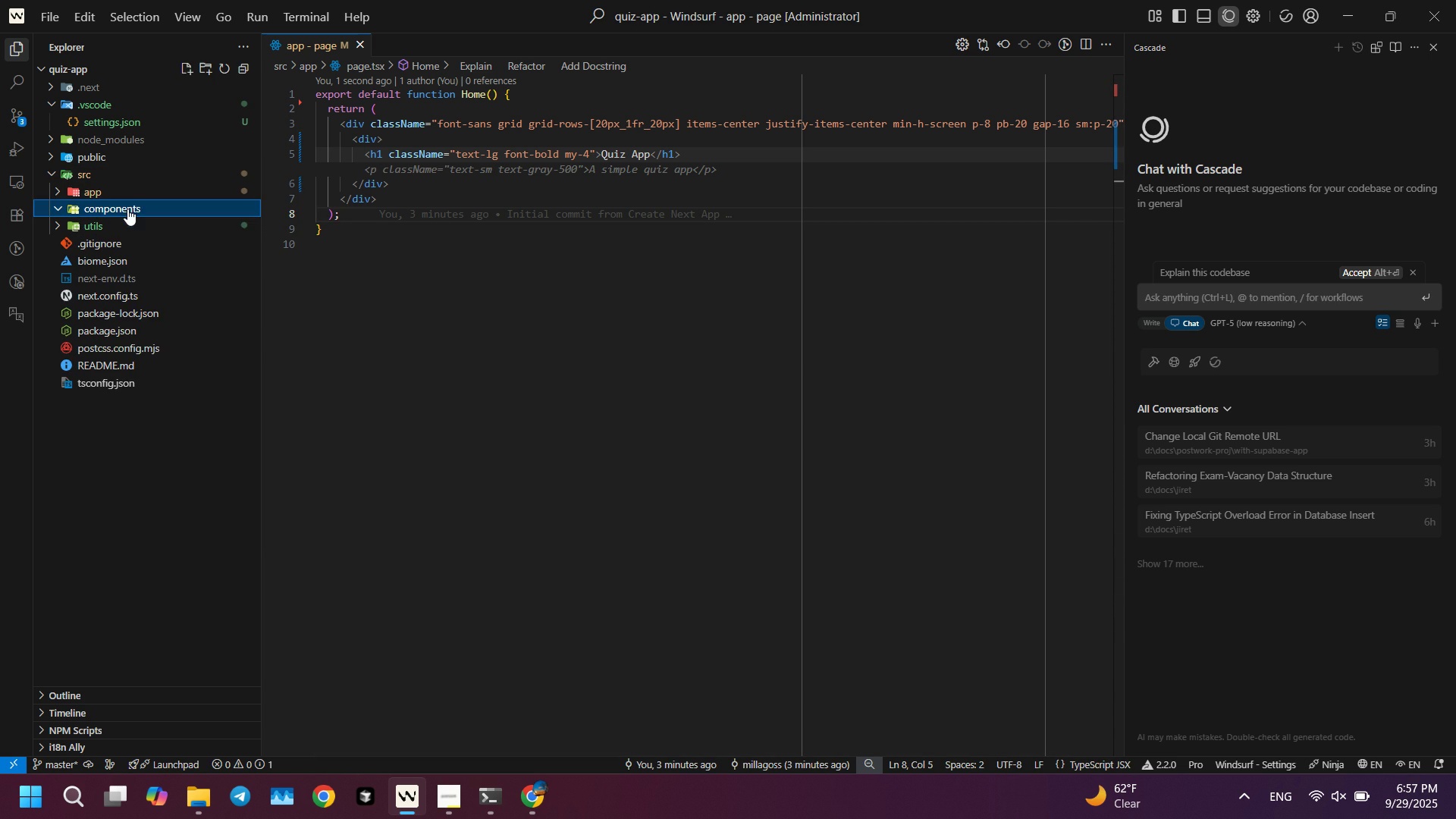 
right_click([127, 209])